 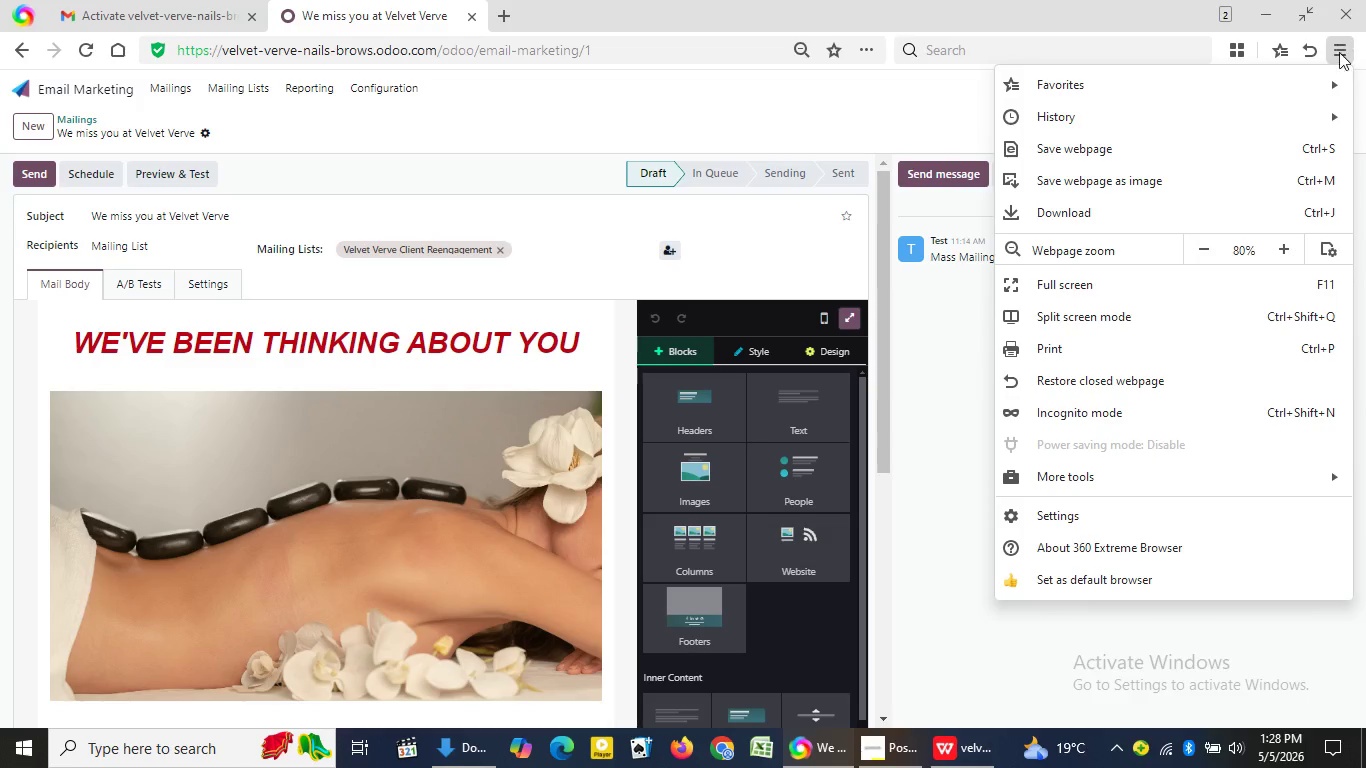 
left_click([1295, 242])
 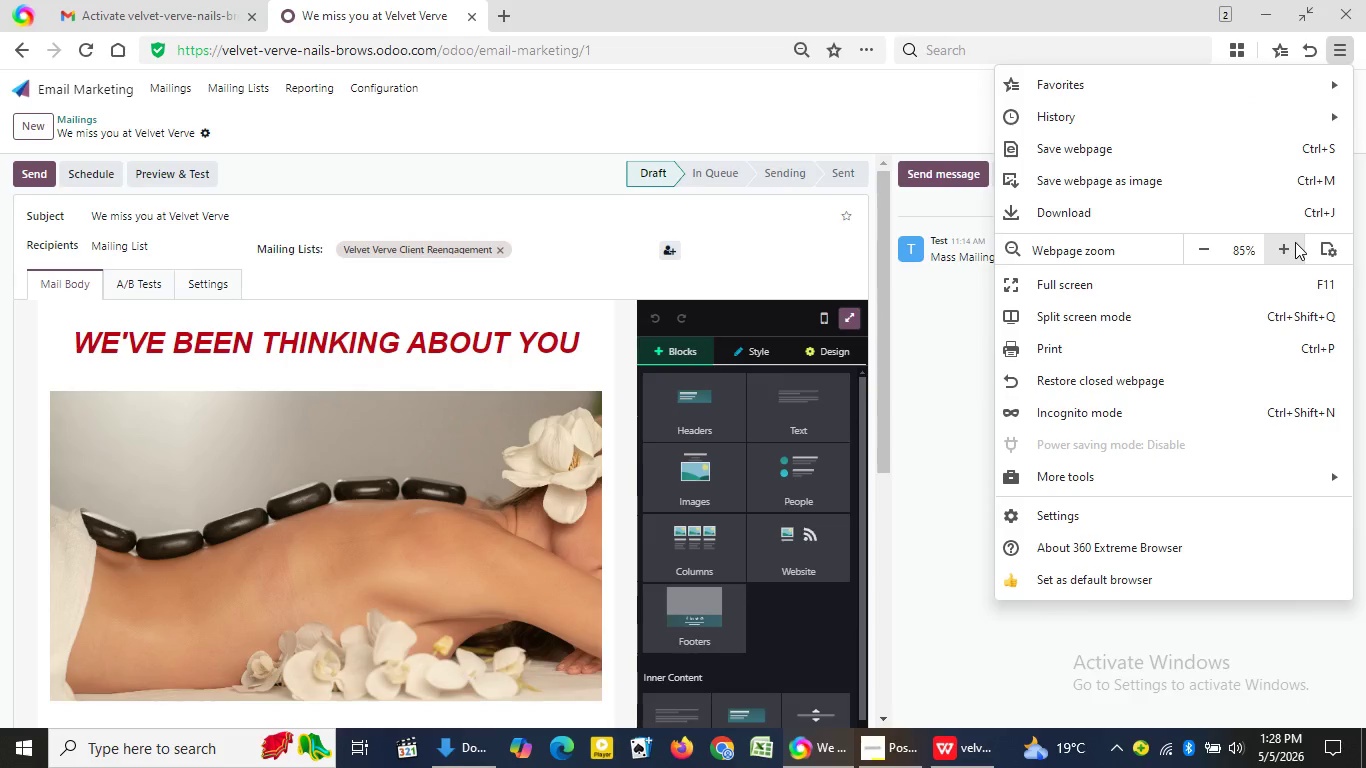 
left_click([1295, 242])
 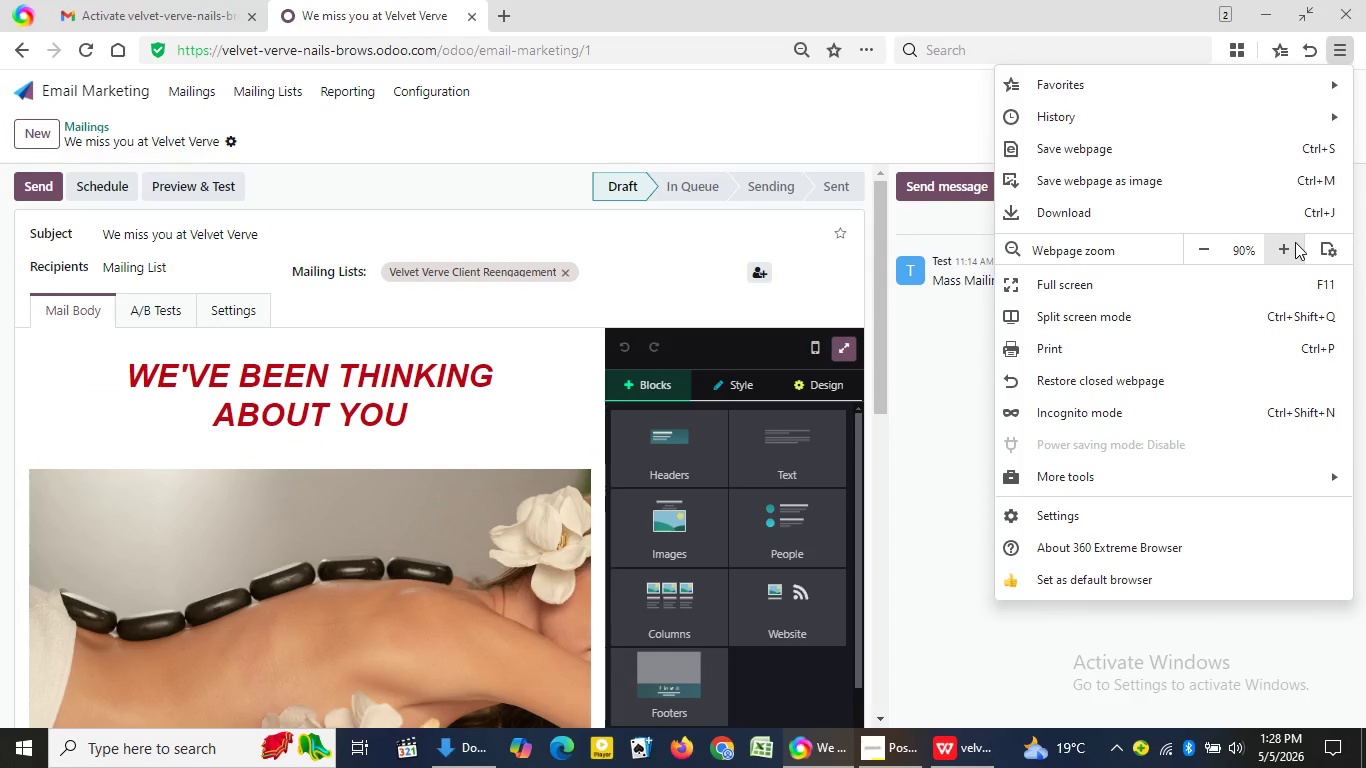 
left_click([1295, 242])
 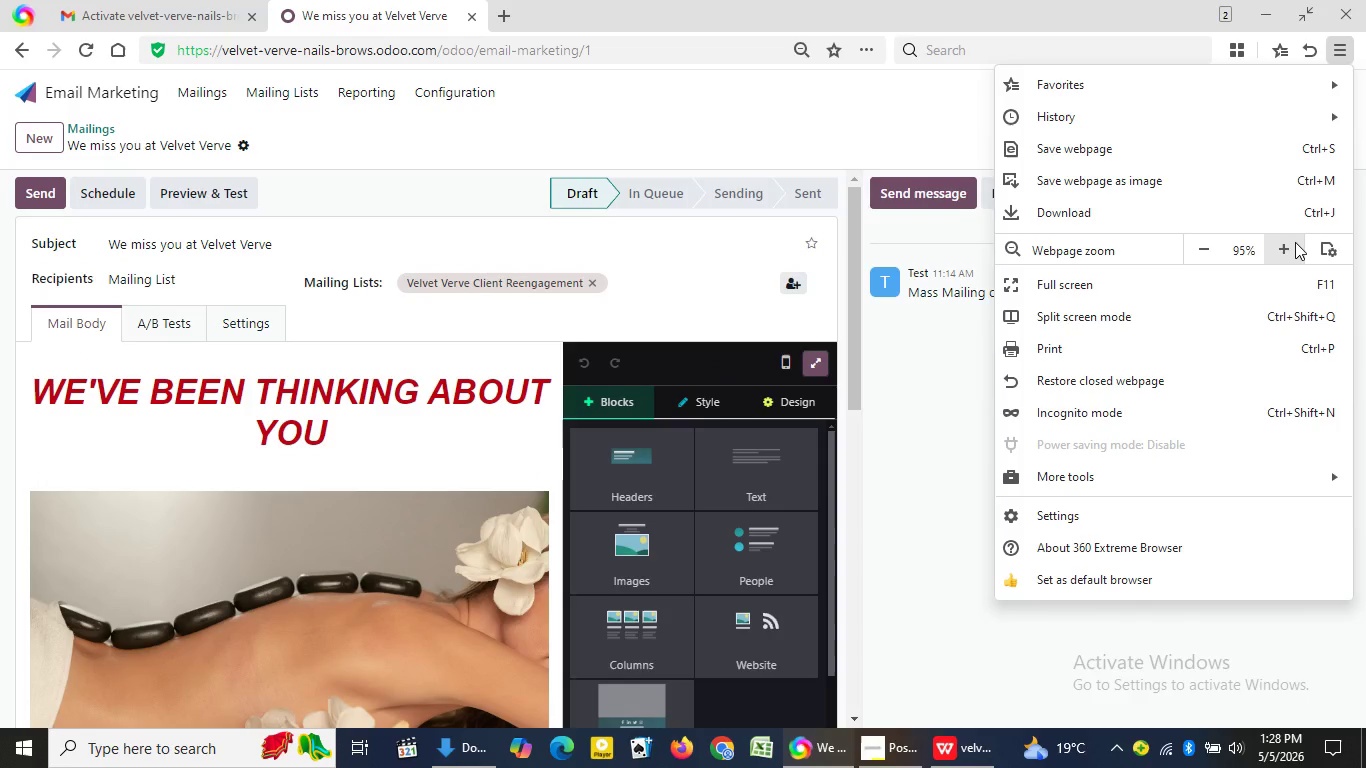 
left_click([1295, 242])
 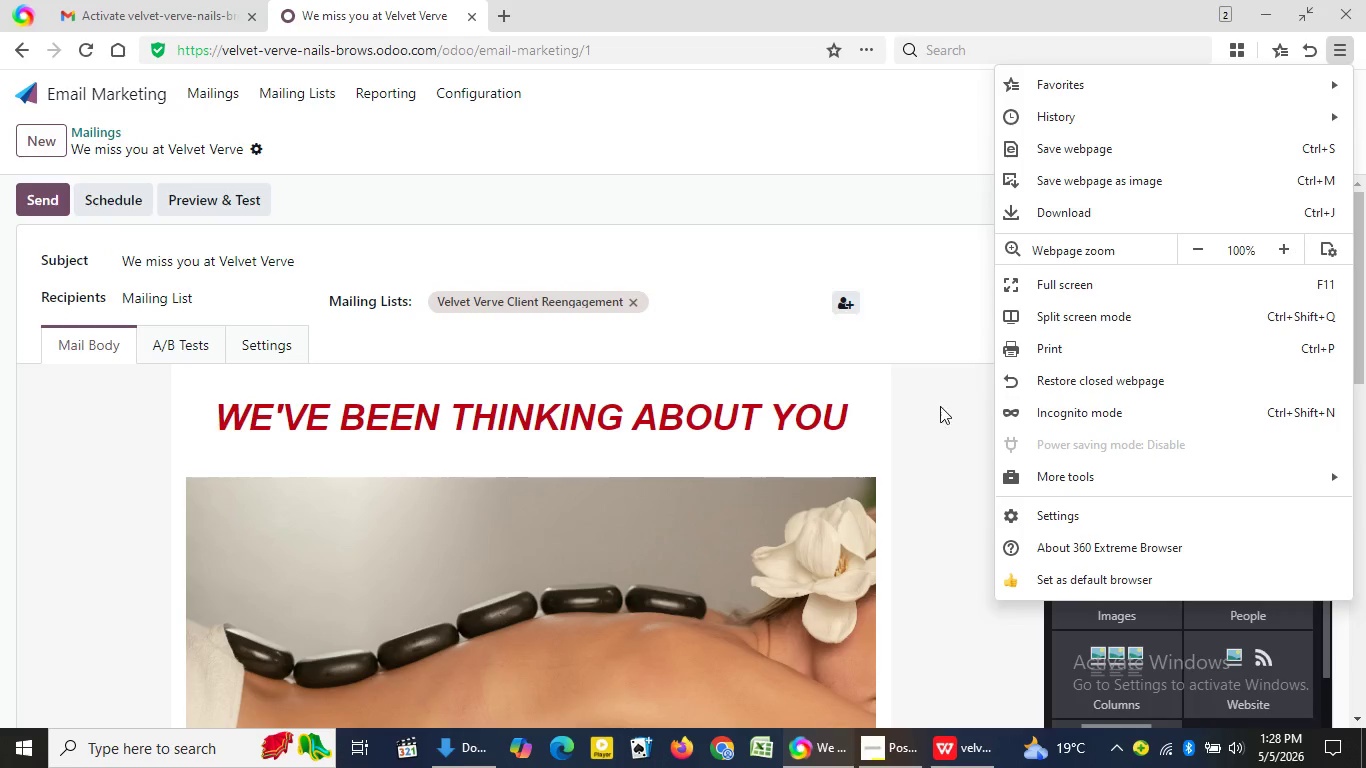 
left_click([938, 411])
 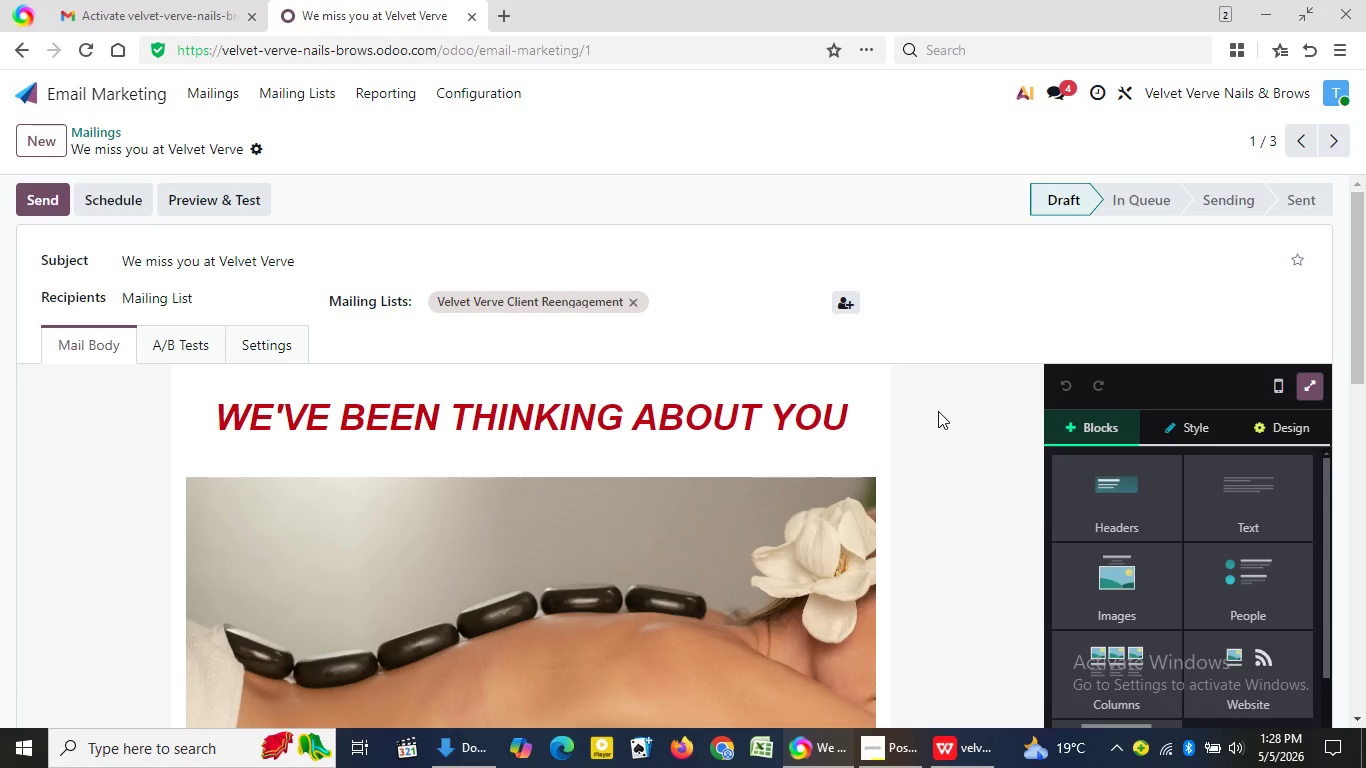 
hold_key(key=MetaLeft, duration=0.67)
 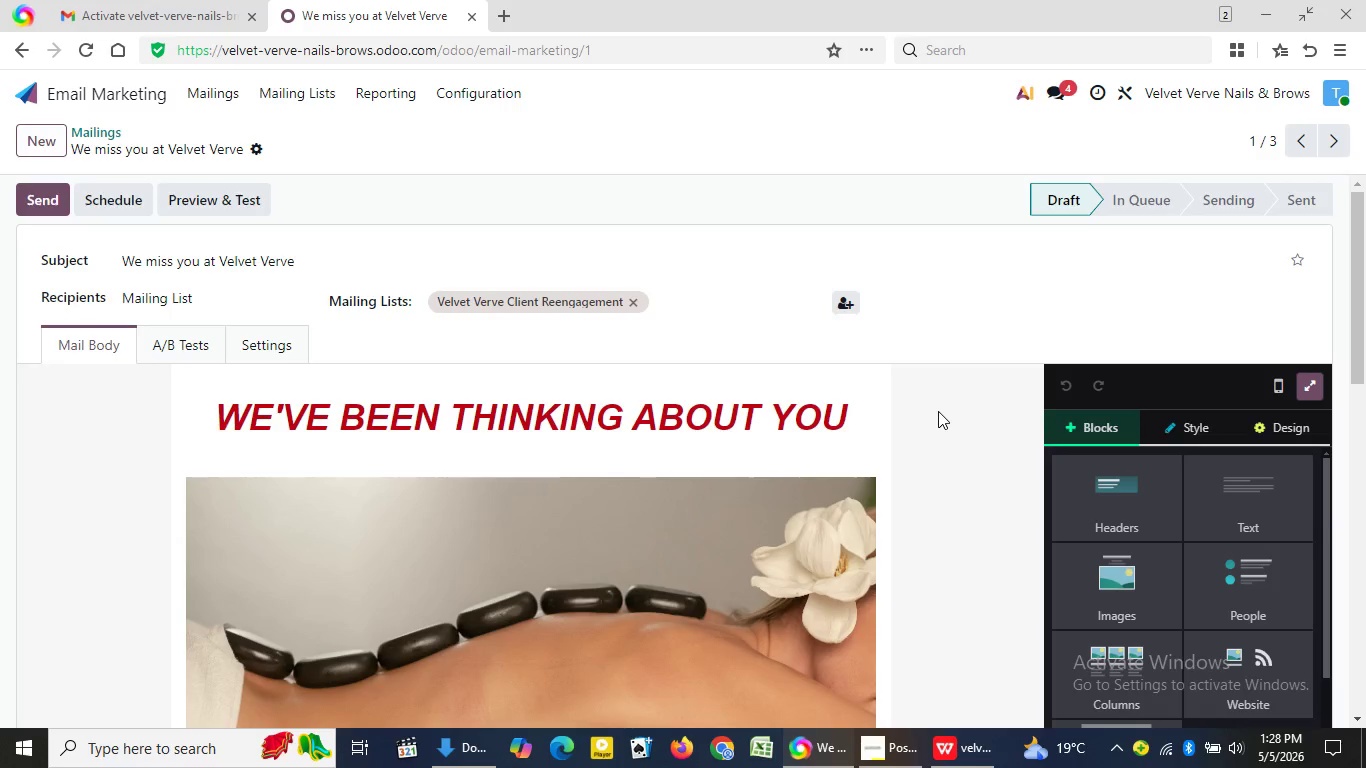 
hold_key(key=PrintScreen, duration=0.33)
 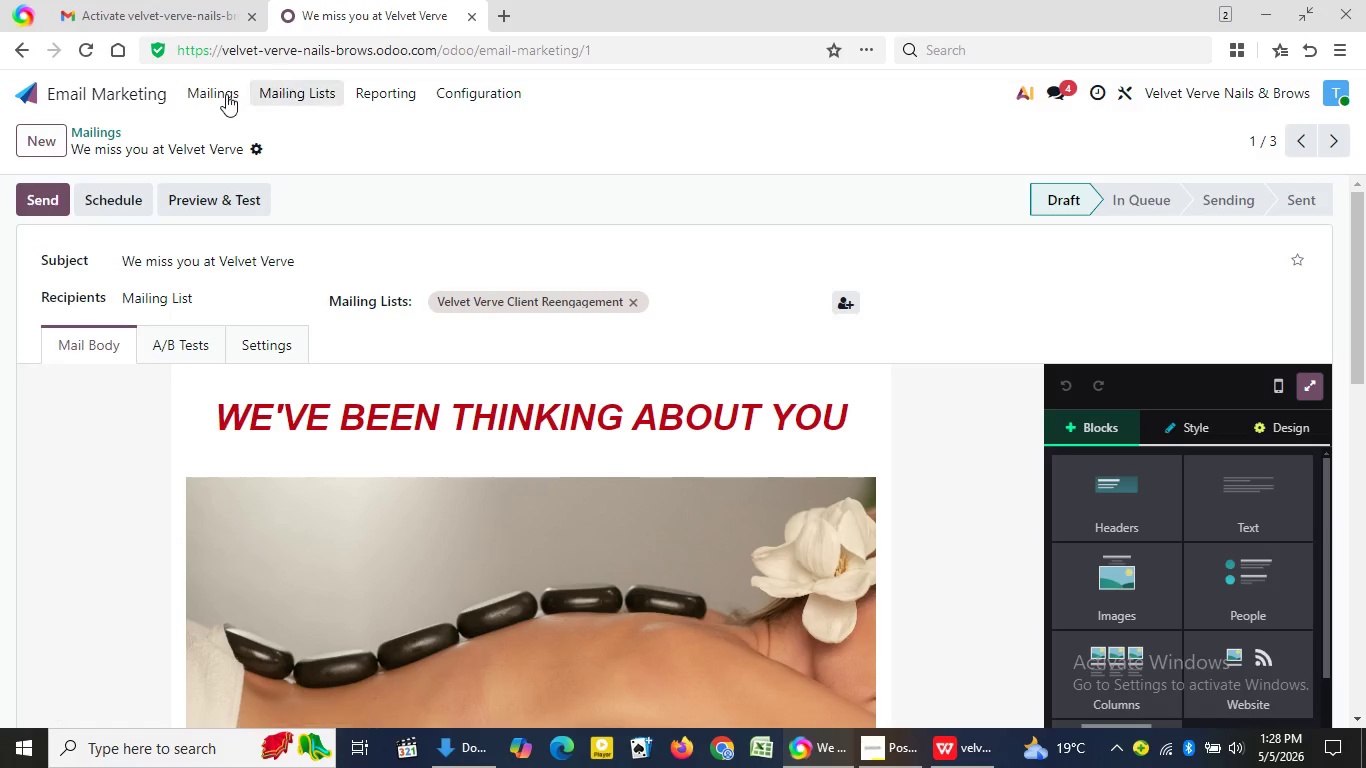 
left_click([209, 99])
 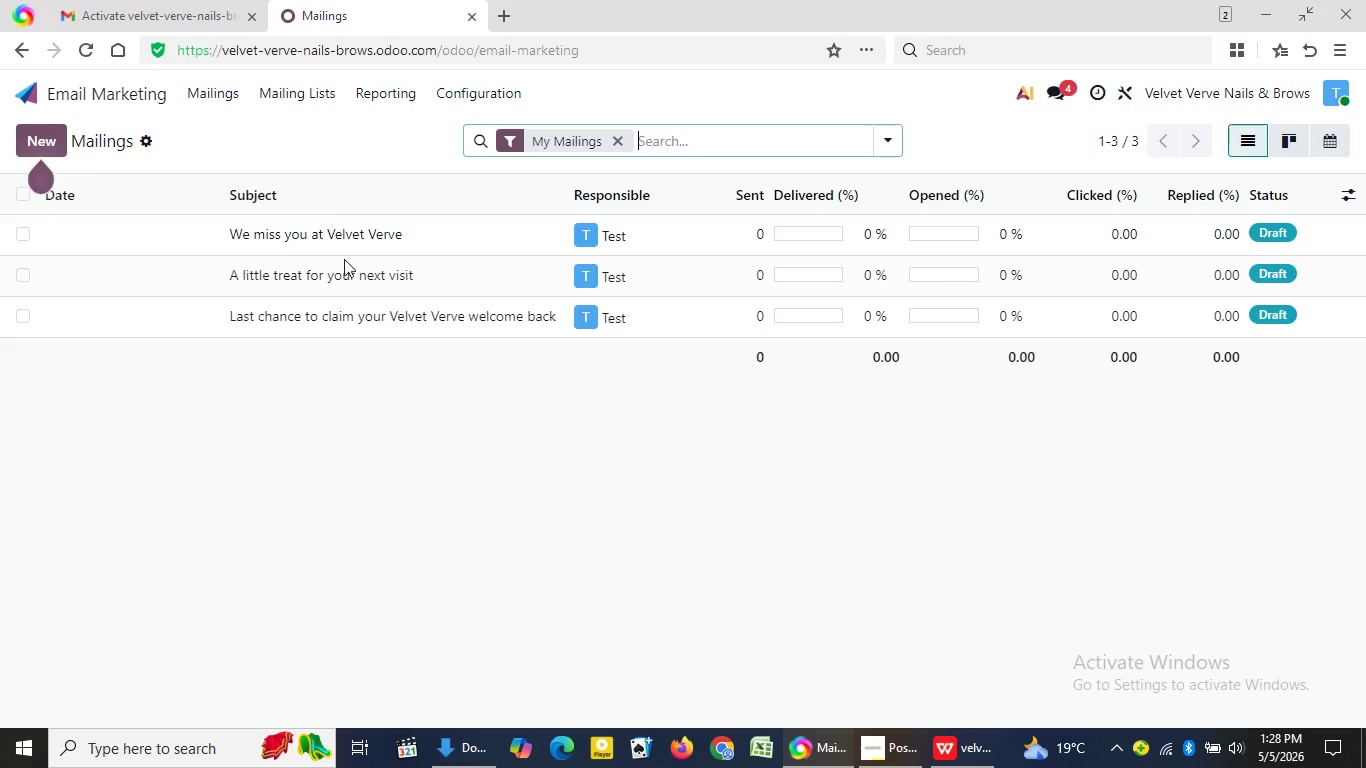 
left_click([335, 277])
 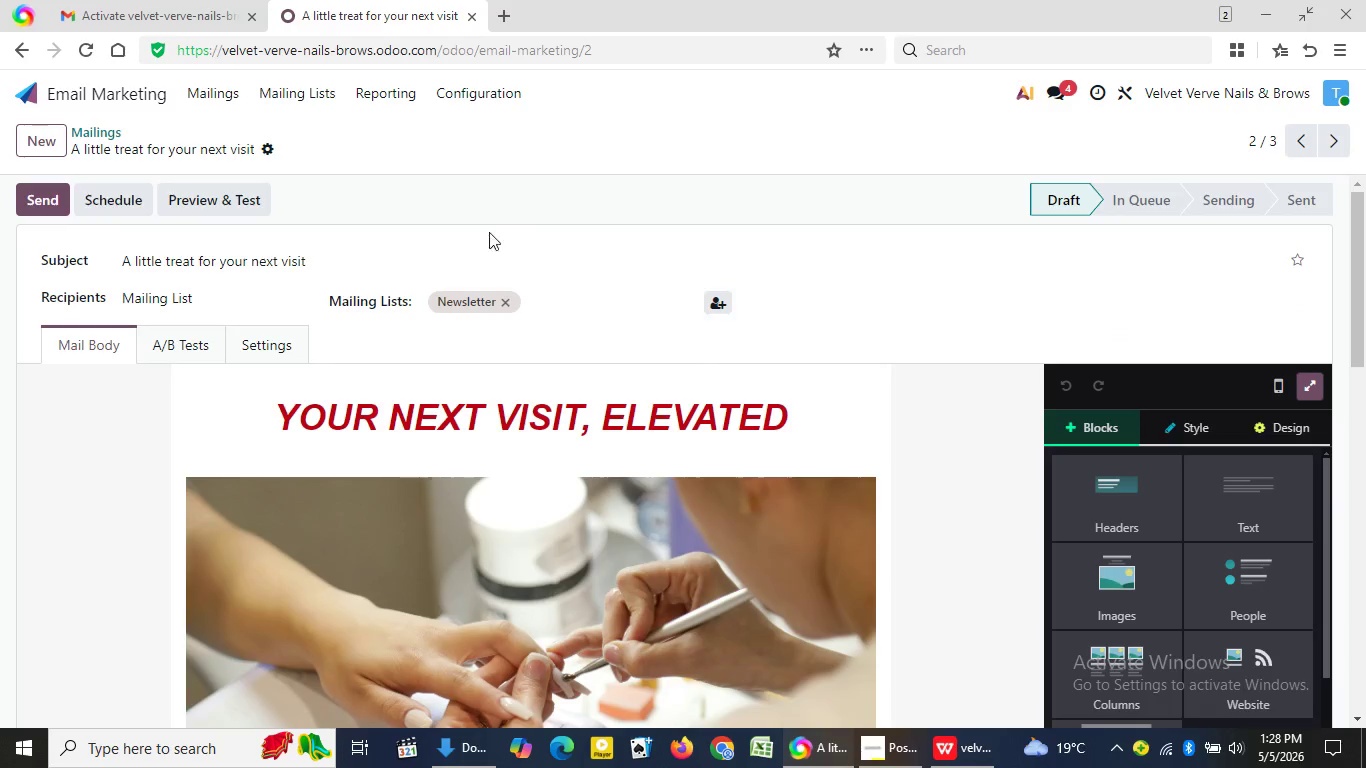 
wait(5.12)
 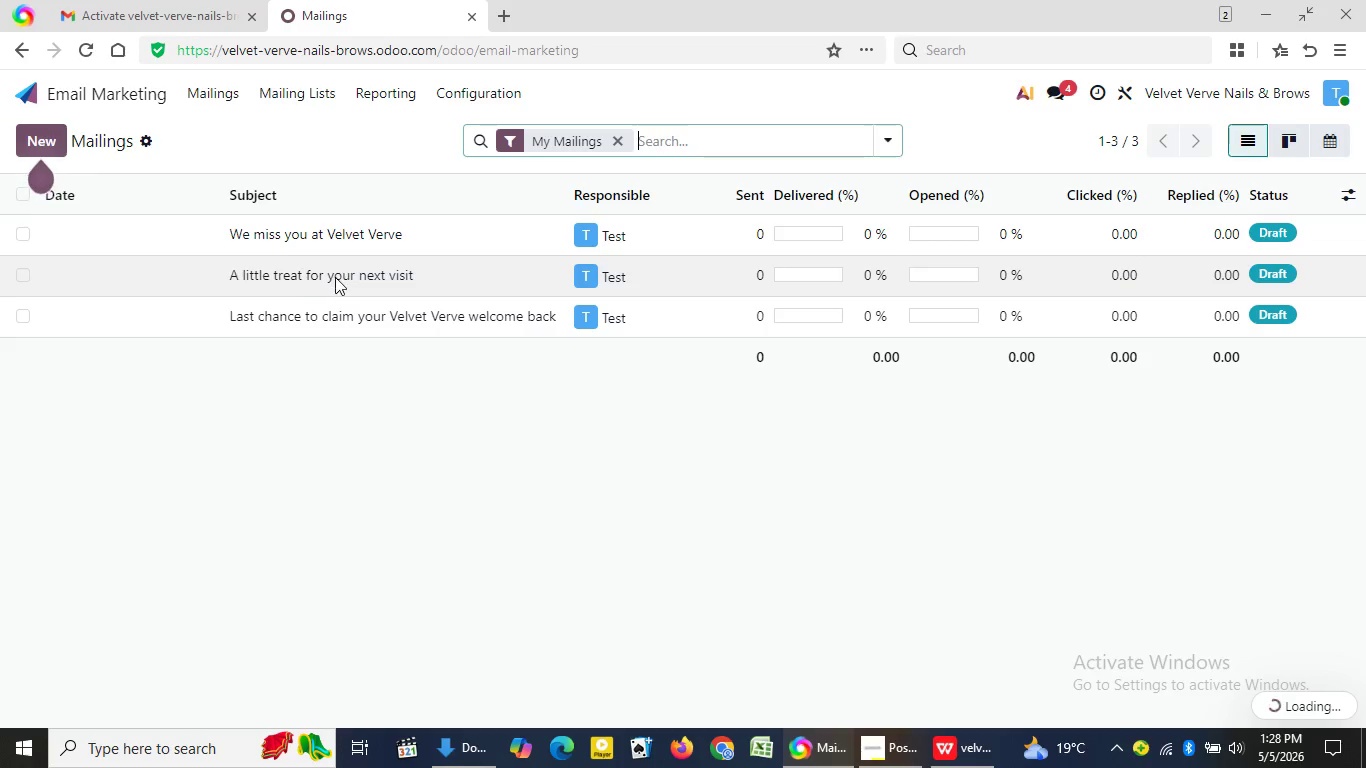 
left_click([503, 301])
 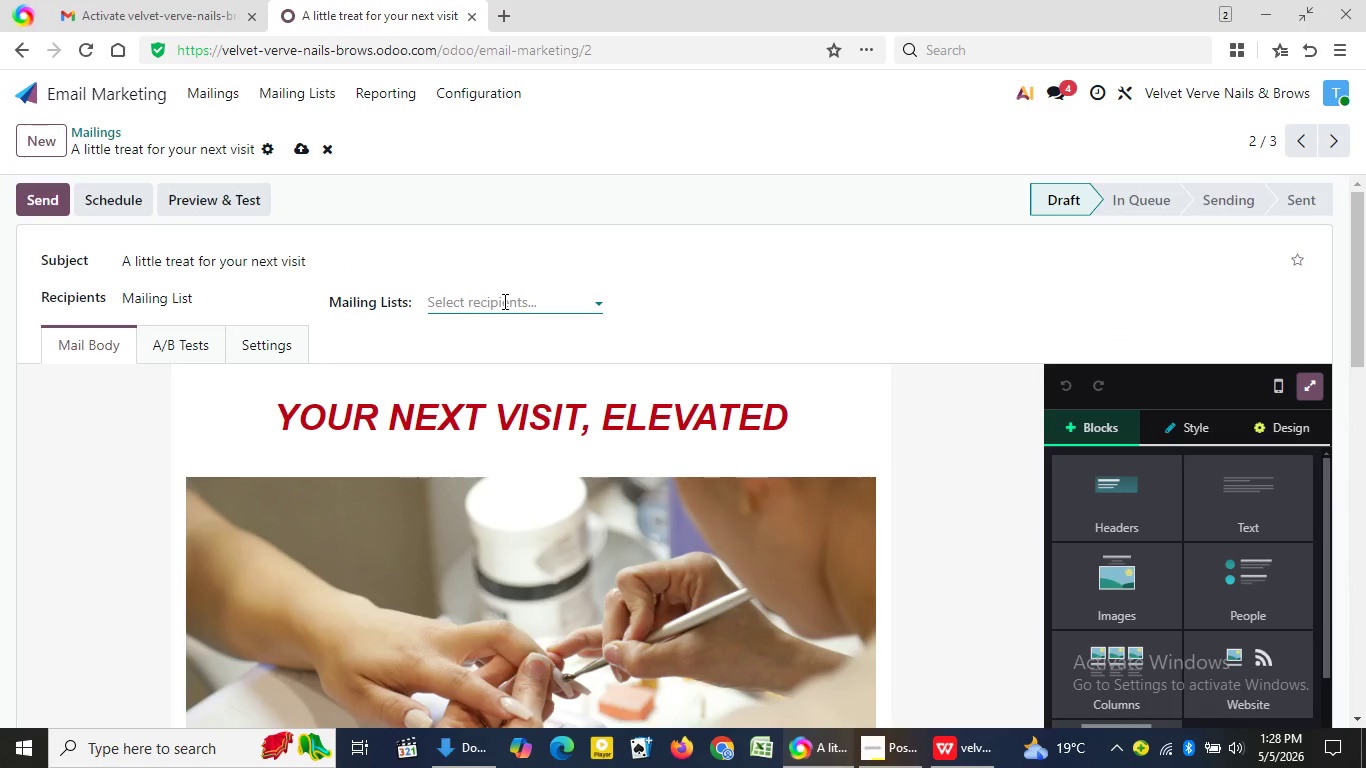 
left_click([503, 301])
 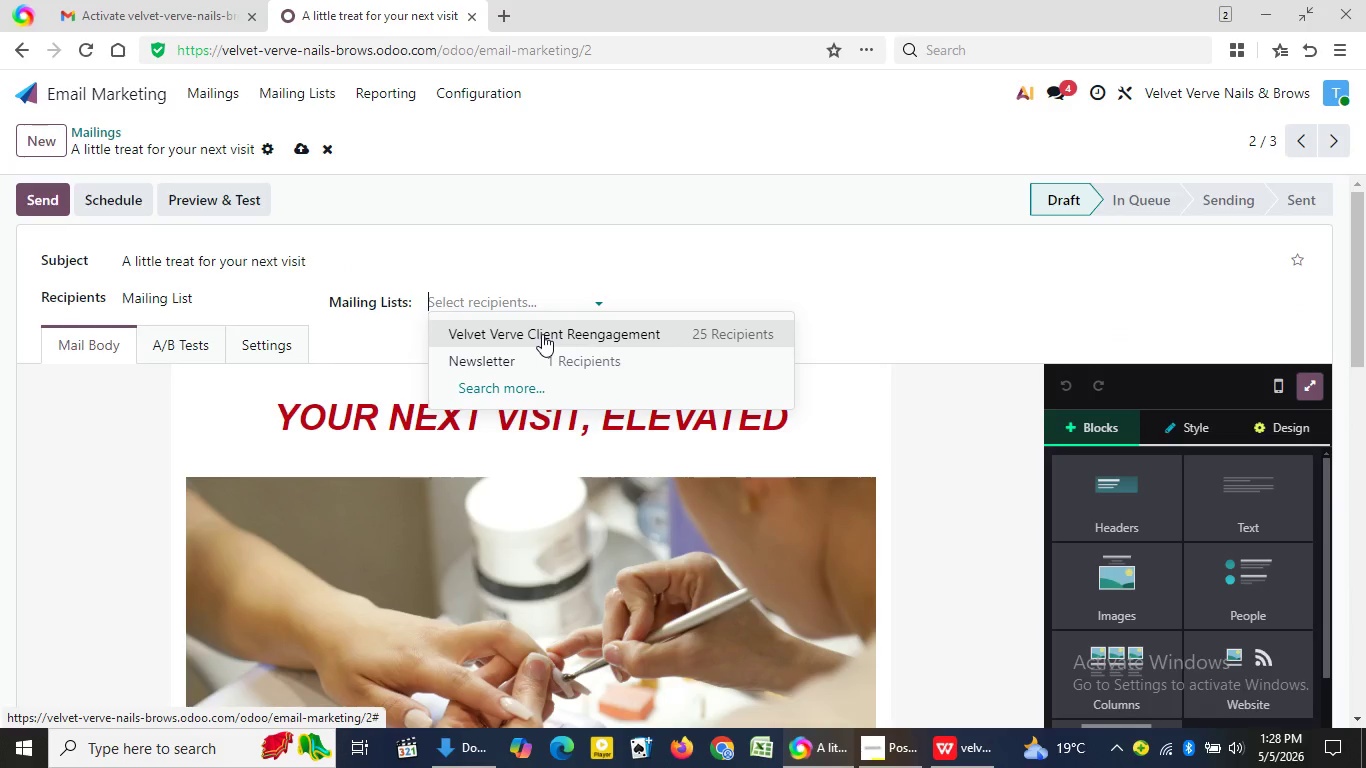 
left_click([542, 334])
 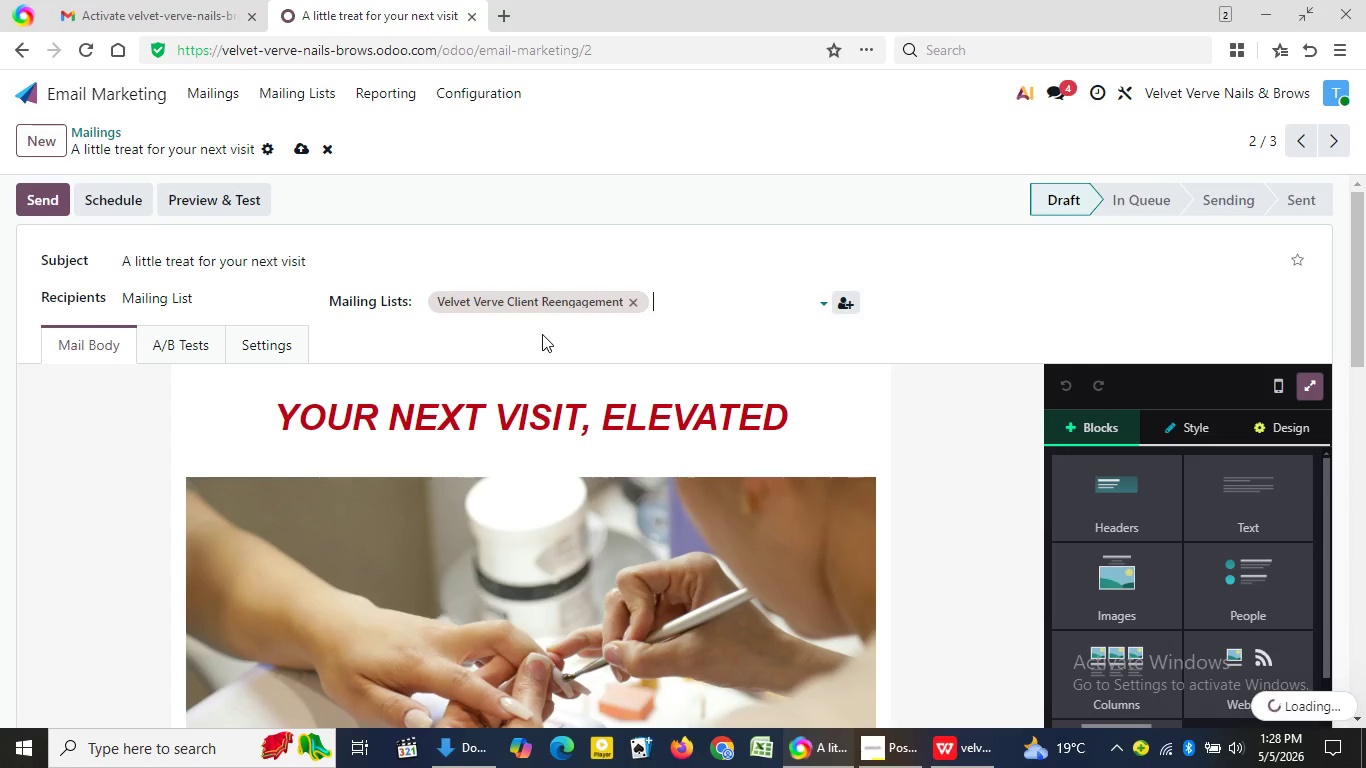 
mouse_move([594, 303])
 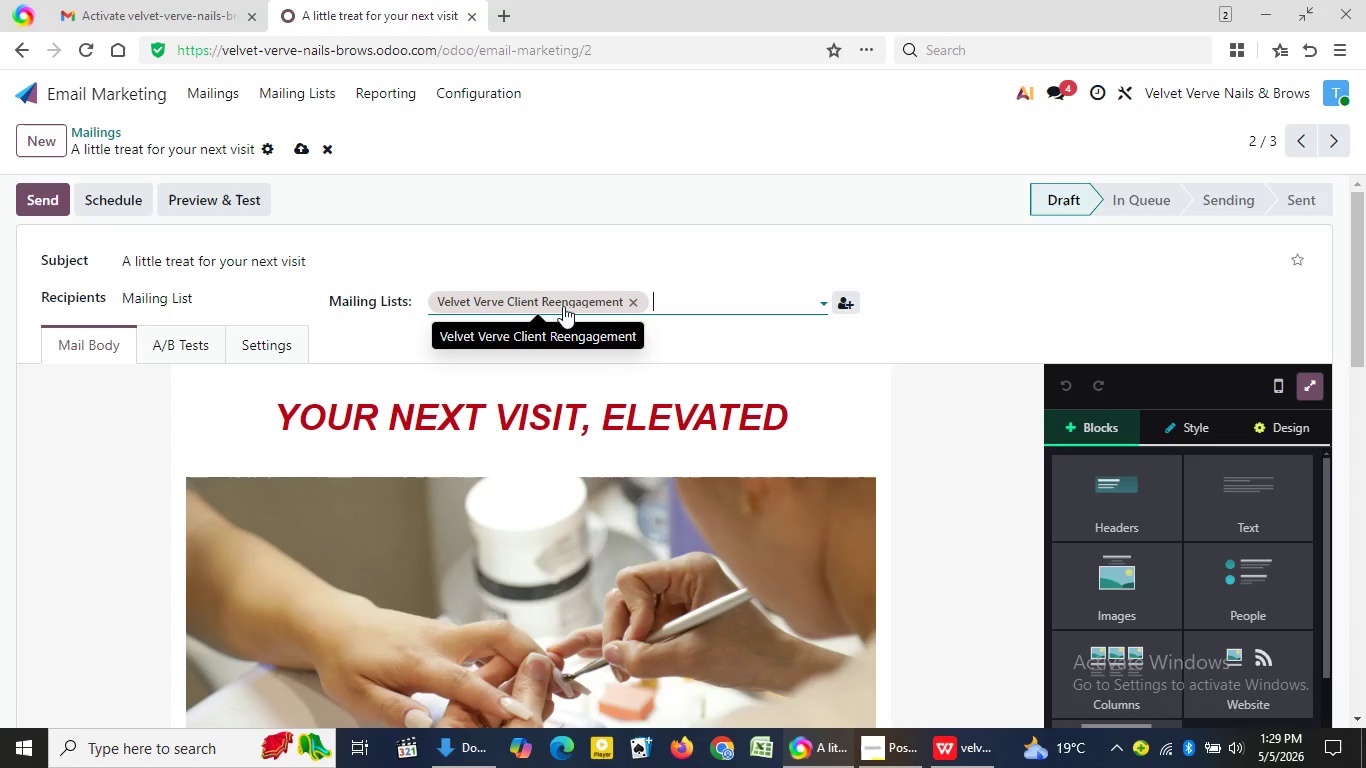 
key(Meta+PrintScreen)
 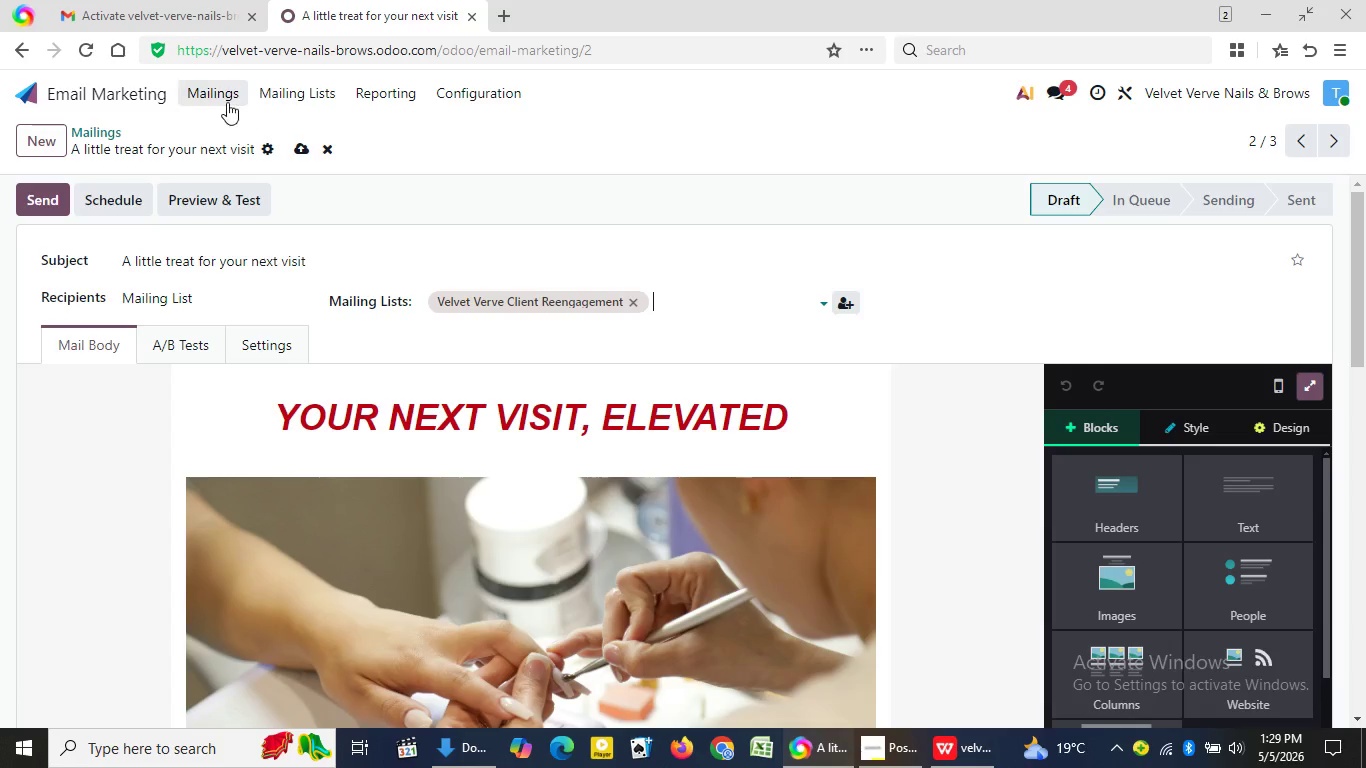 
left_click([223, 100])
 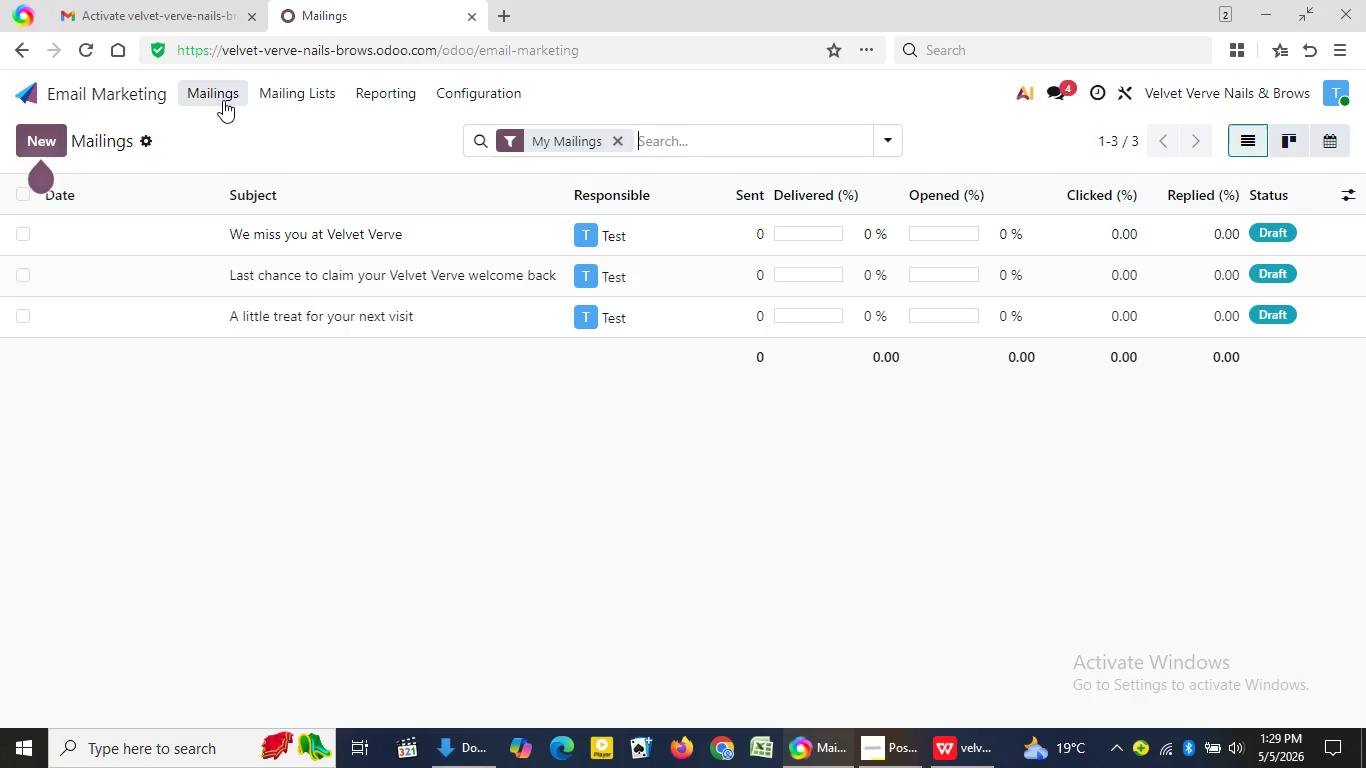 
wait(5.27)
 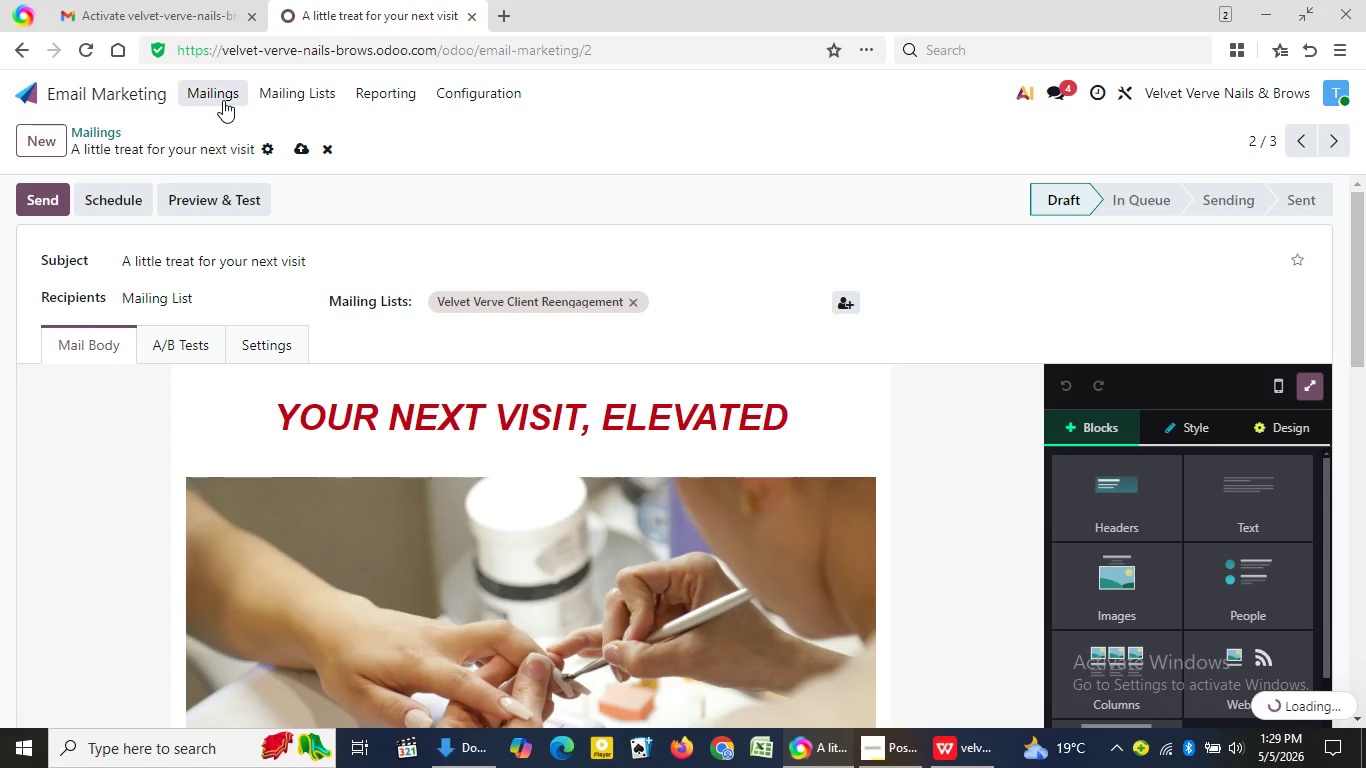 
left_click([329, 269])
 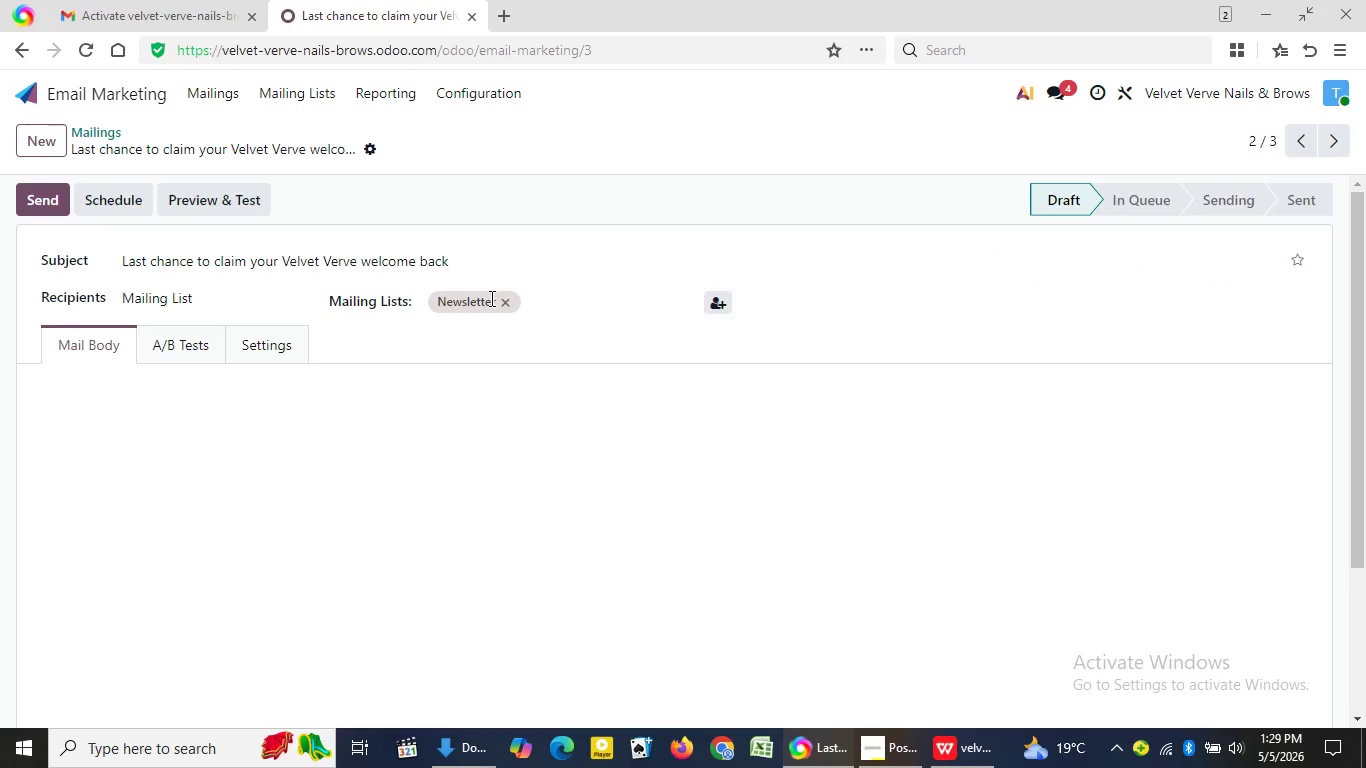 
left_click([506, 304])
 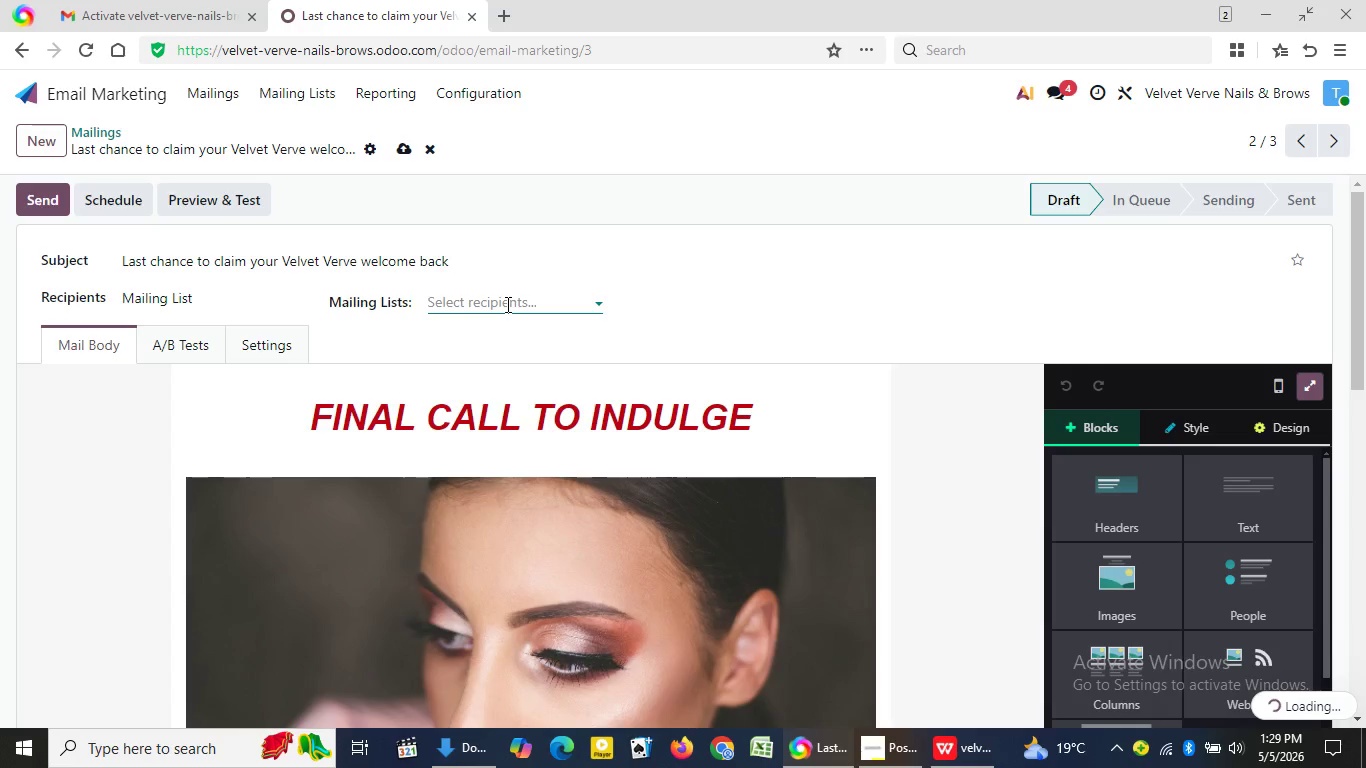 
left_click([506, 304])
 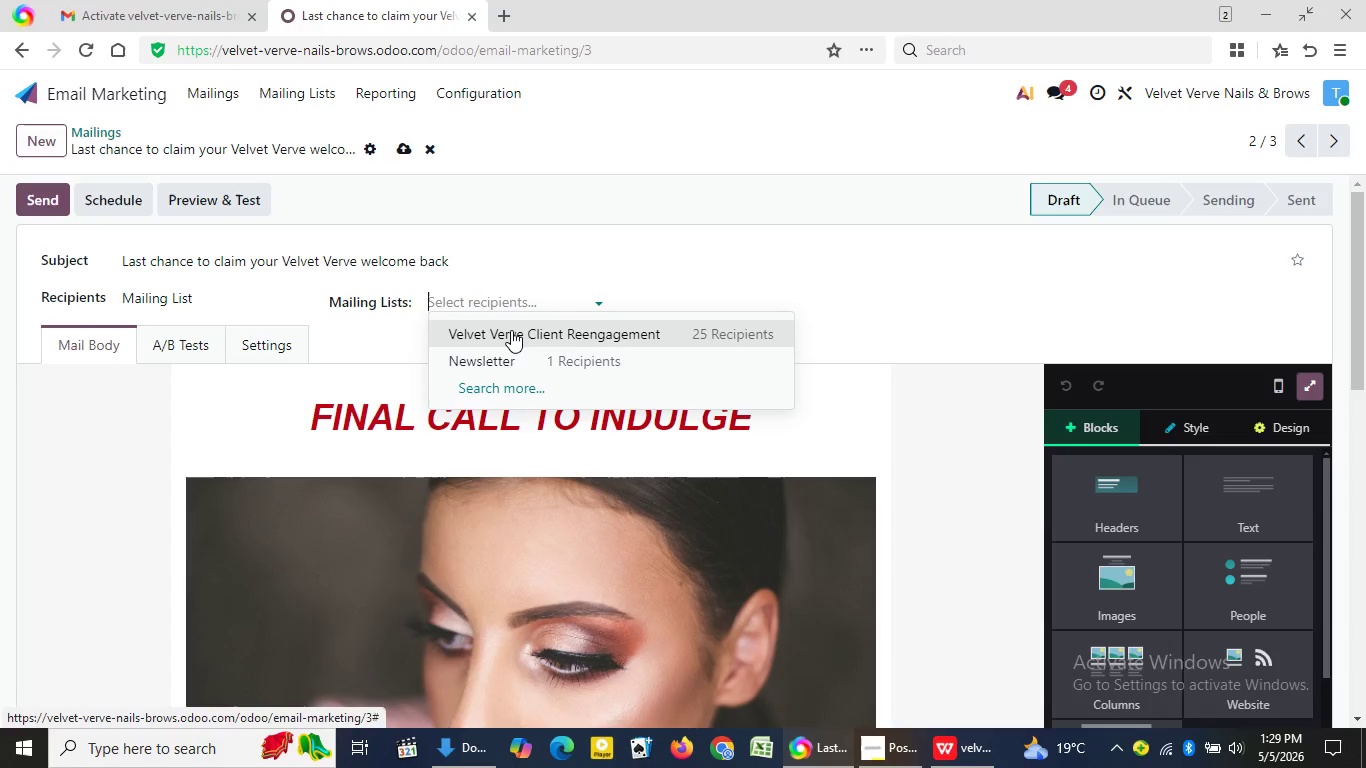 
left_click([511, 330])
 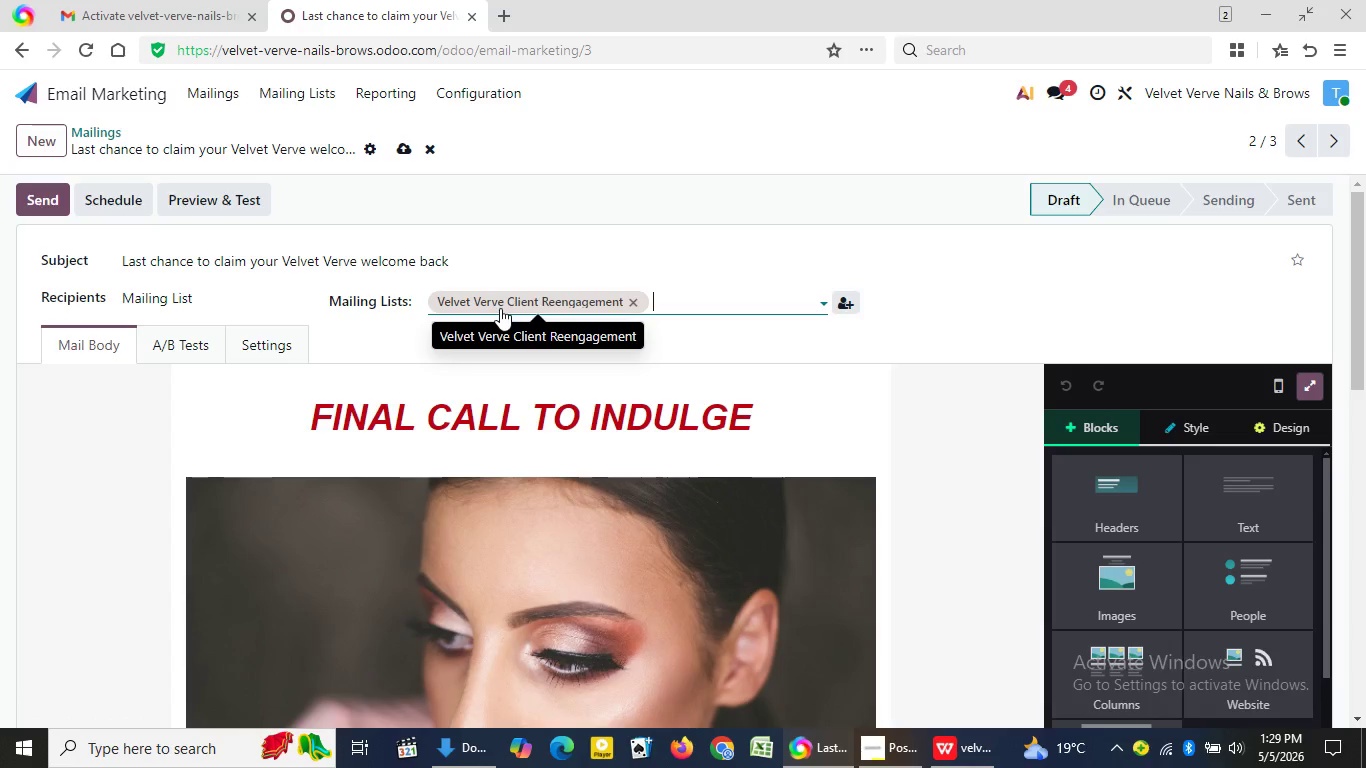 
key(Meta+PrintScreen)
 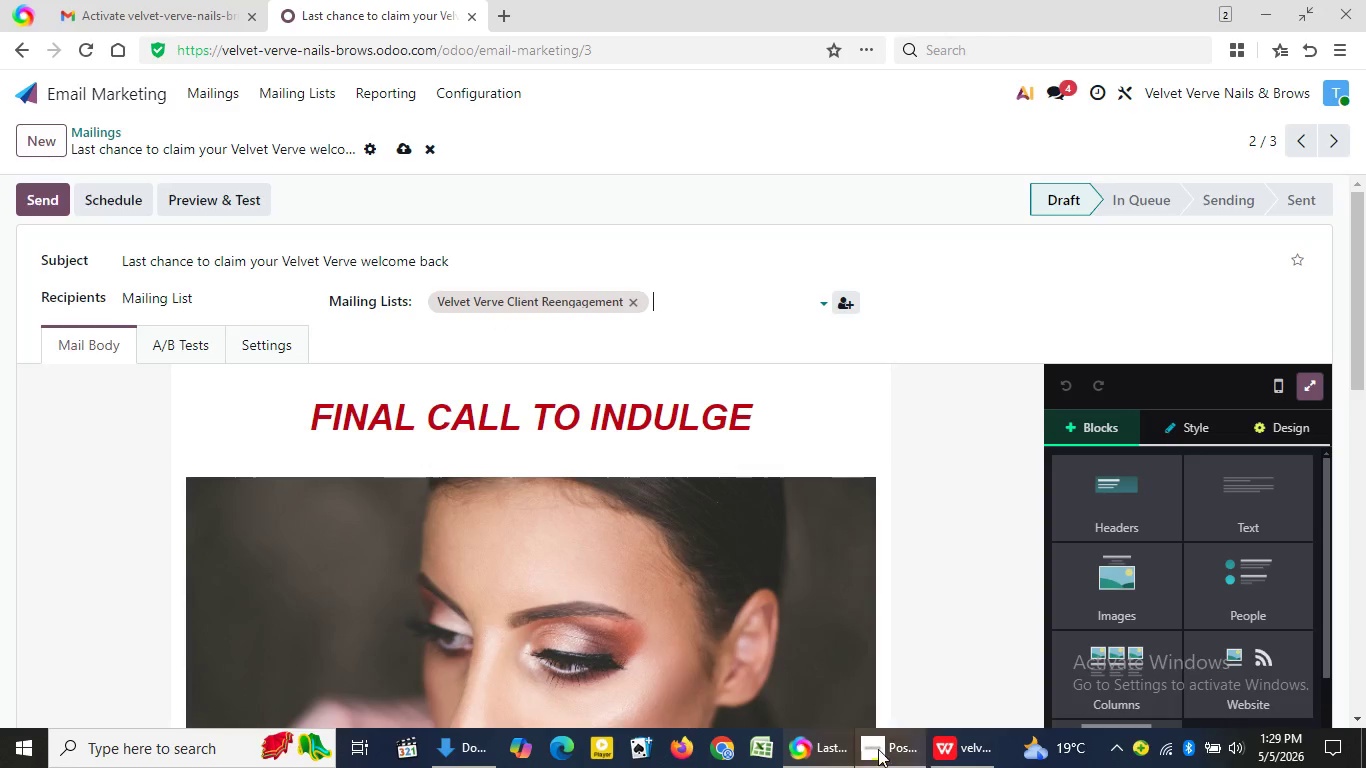 
left_click([880, 759])